 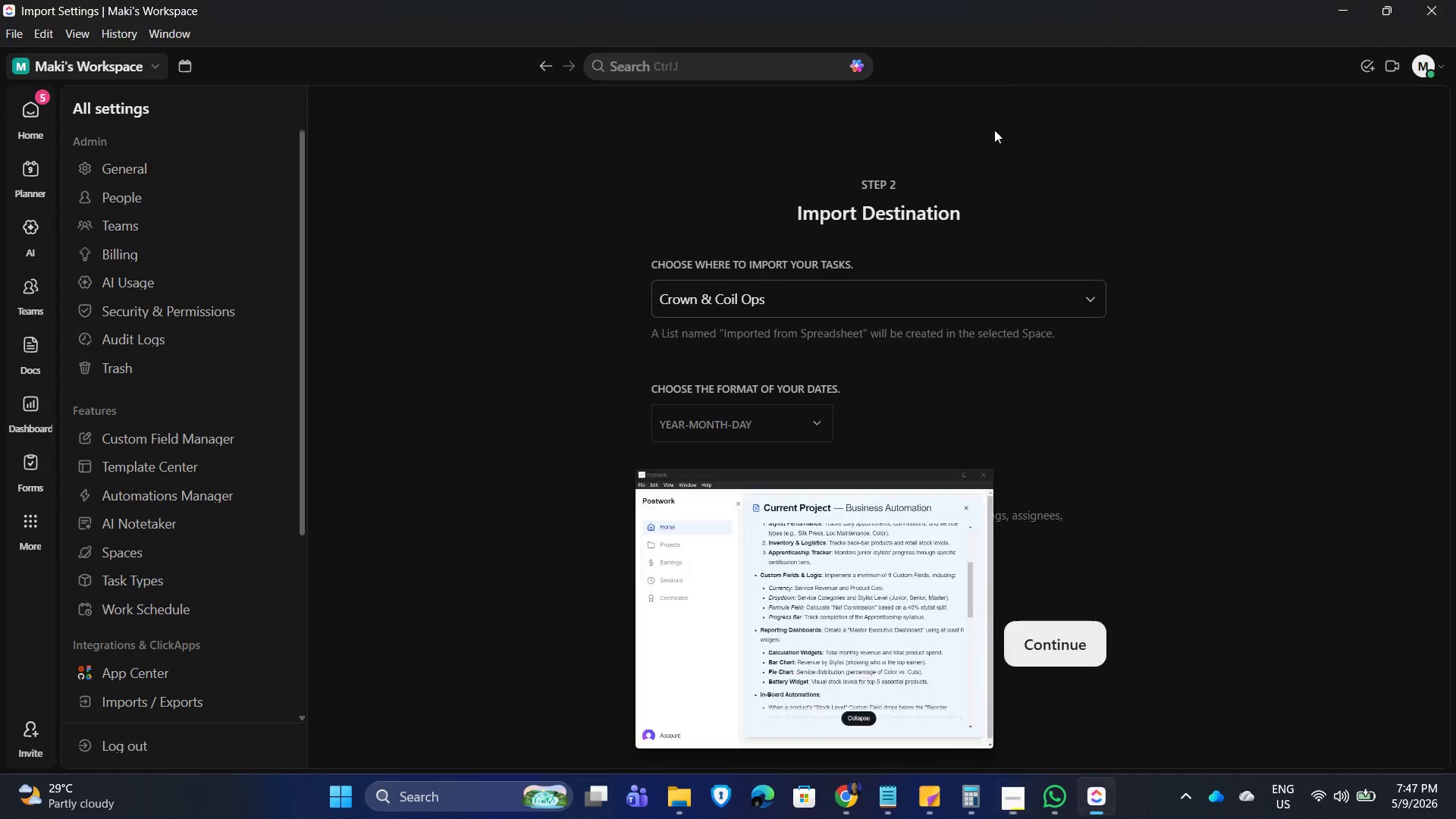 
left_click([1025, 307])
 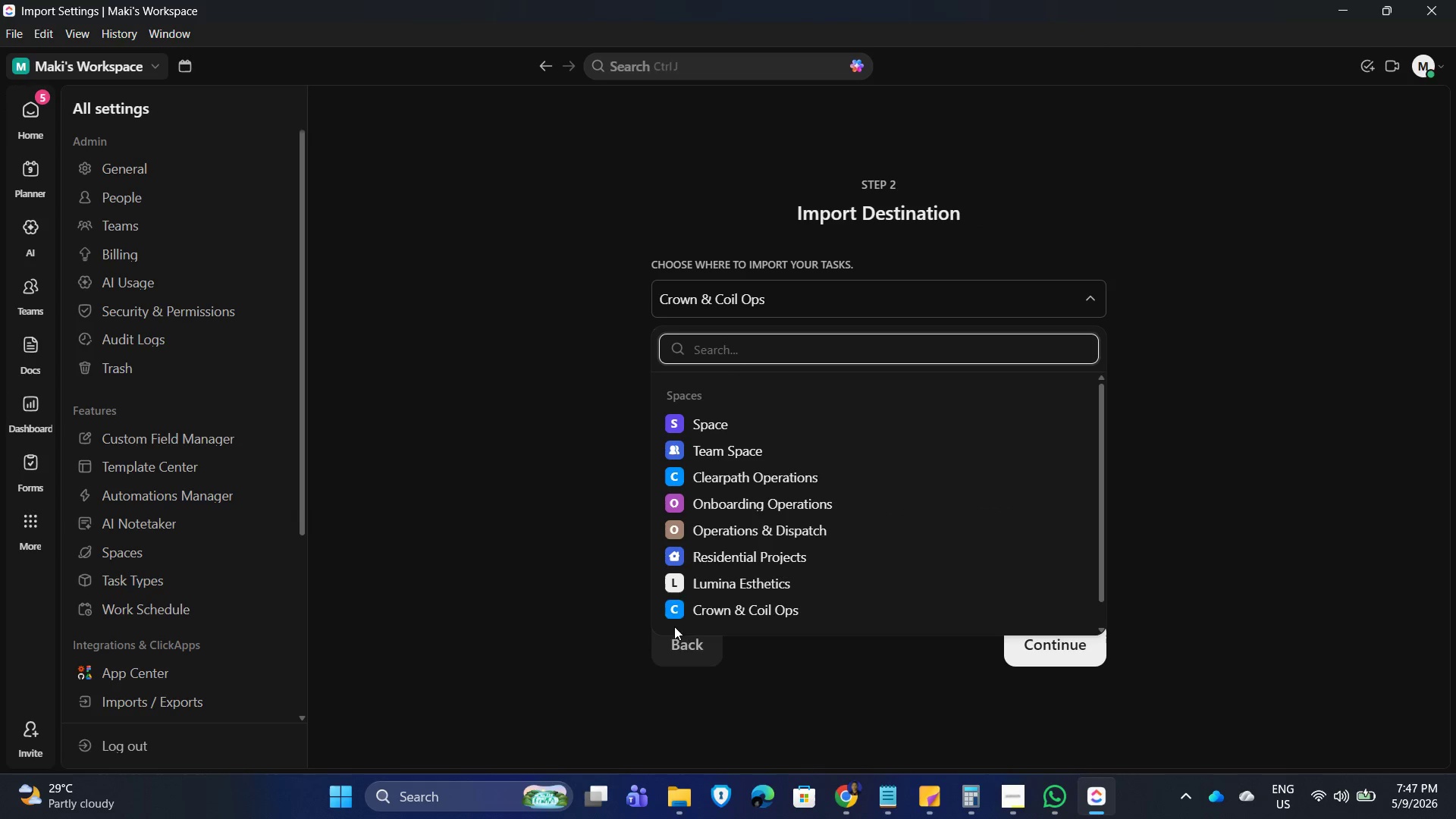 
left_click([672, 613])
 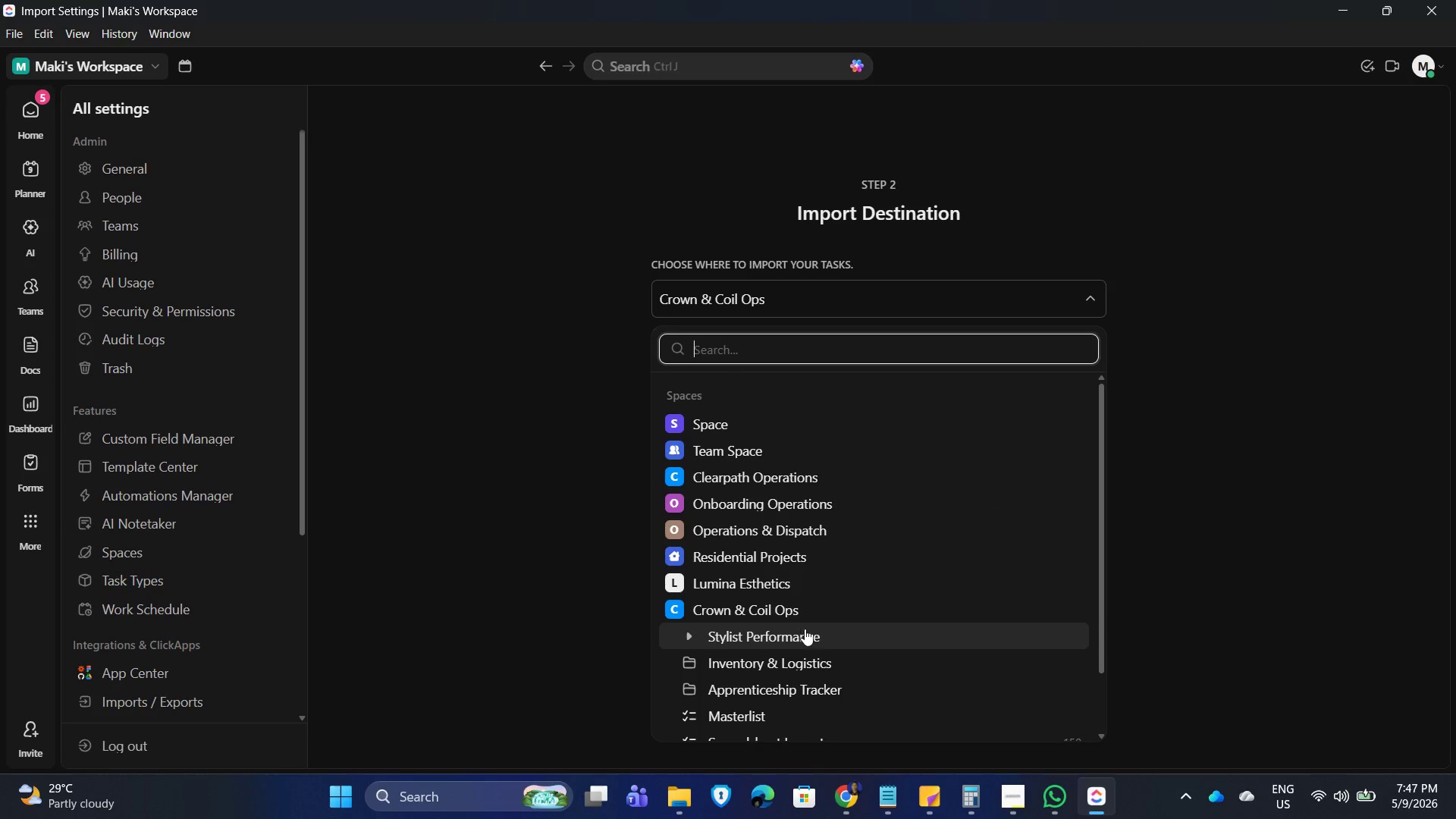 
scroll: coordinate [817, 627], scroll_direction: down, amount: 2.0
 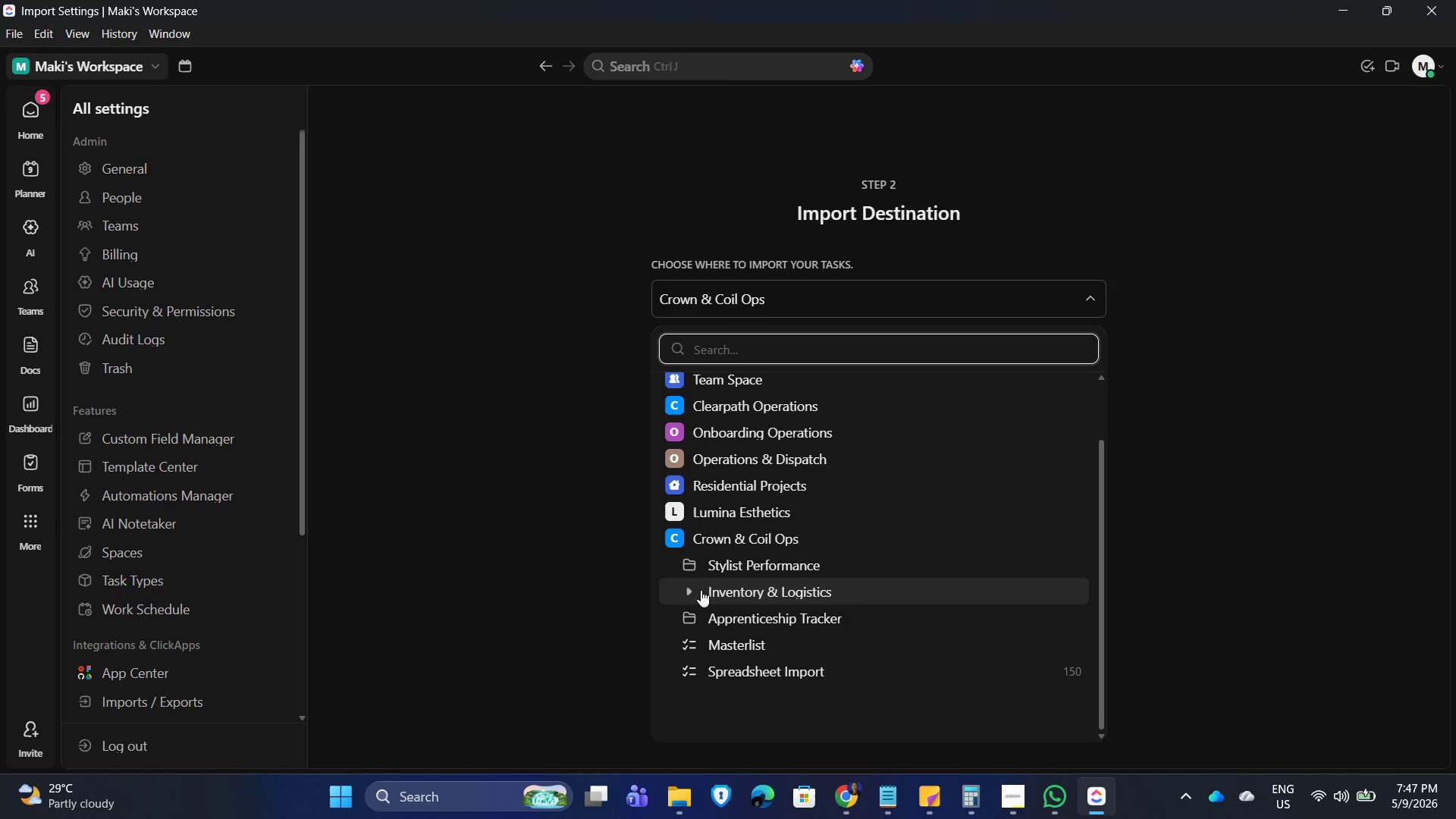 
left_click([685, 592])
 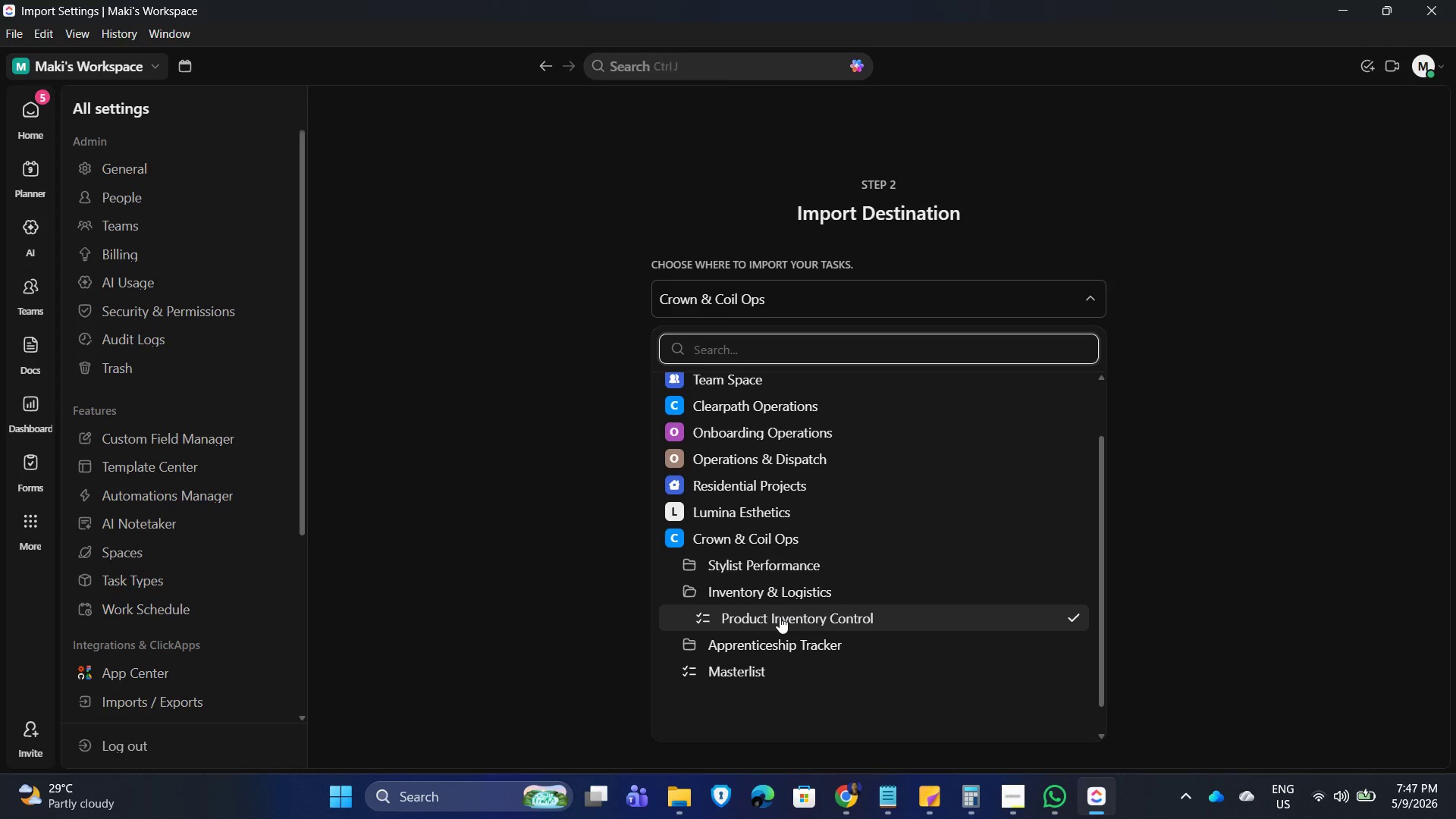 
left_click([780, 617])
 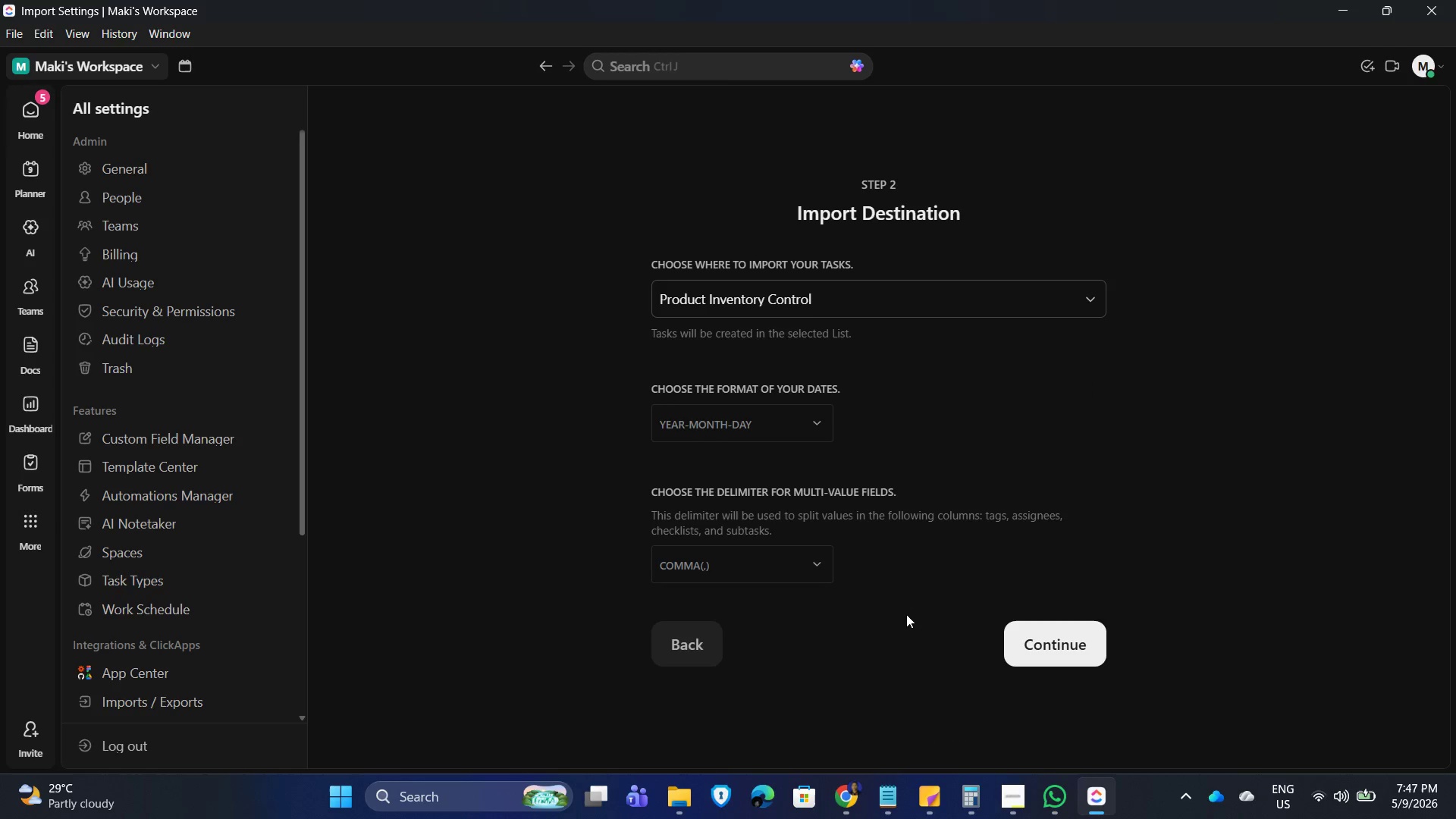 
scroll: coordinate [905, 611], scroll_direction: down, amount: 1.0
 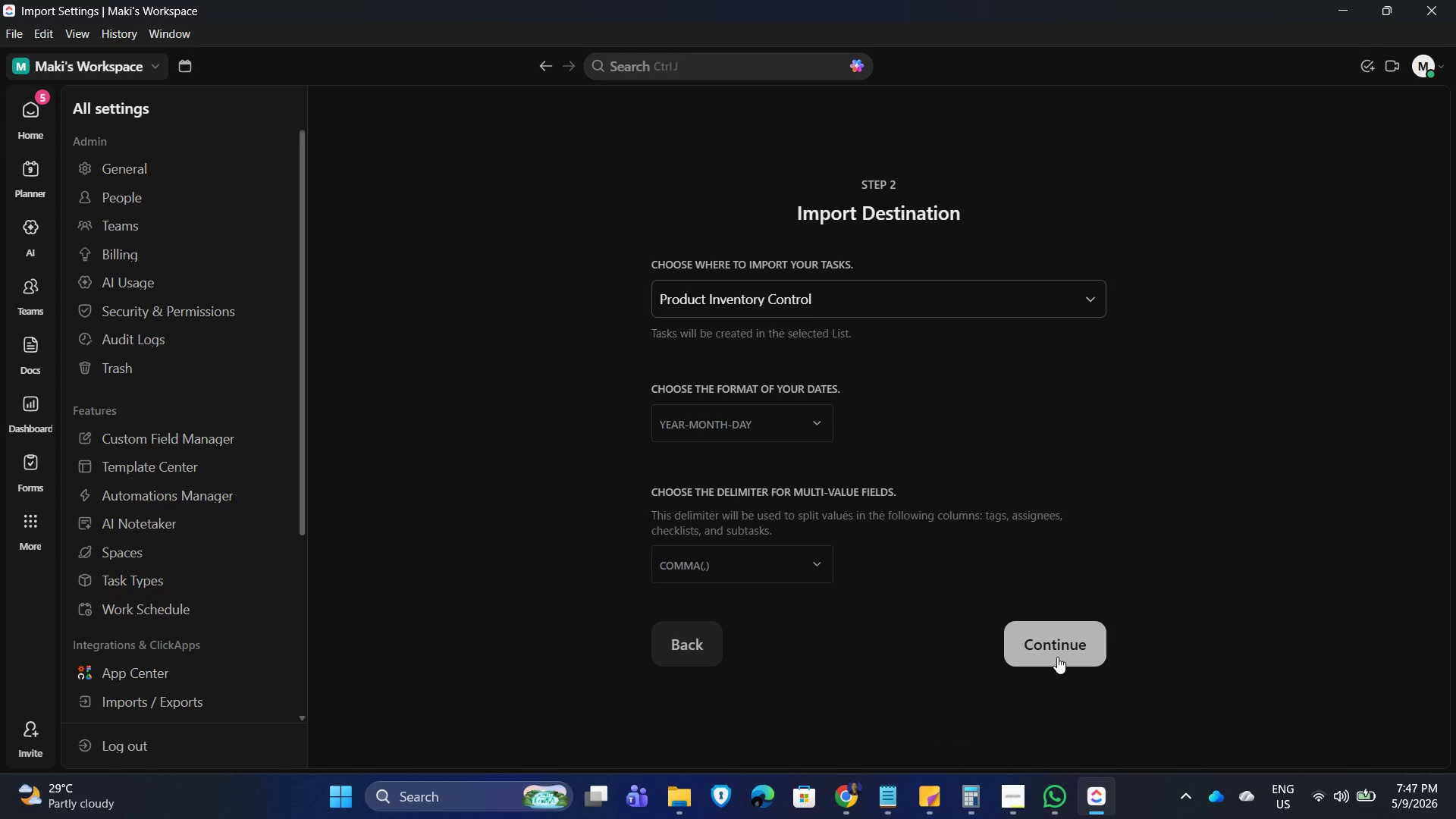 
left_click([1057, 655])
 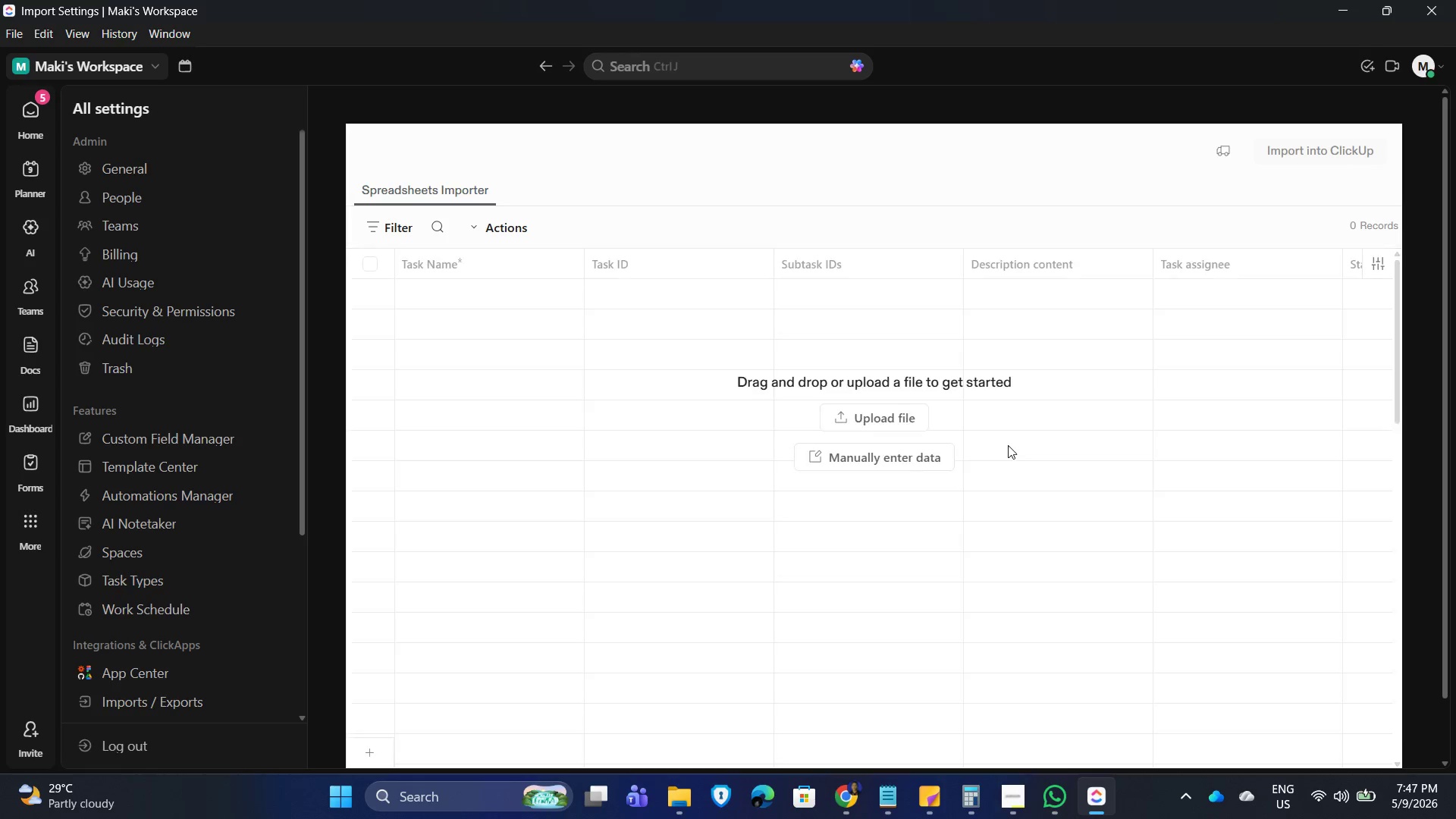 
left_click([876, 405])
 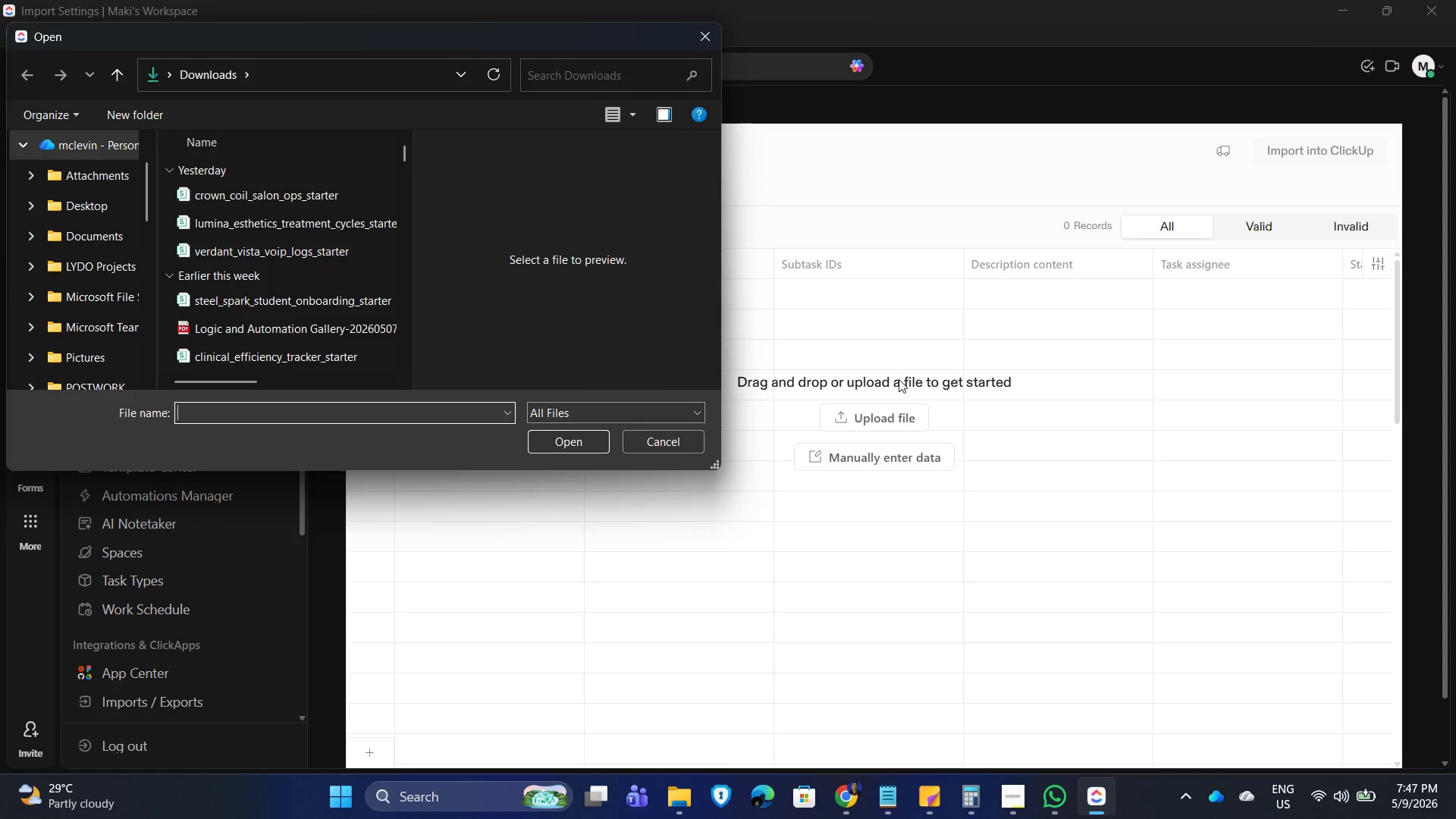 
wait(5.42)
 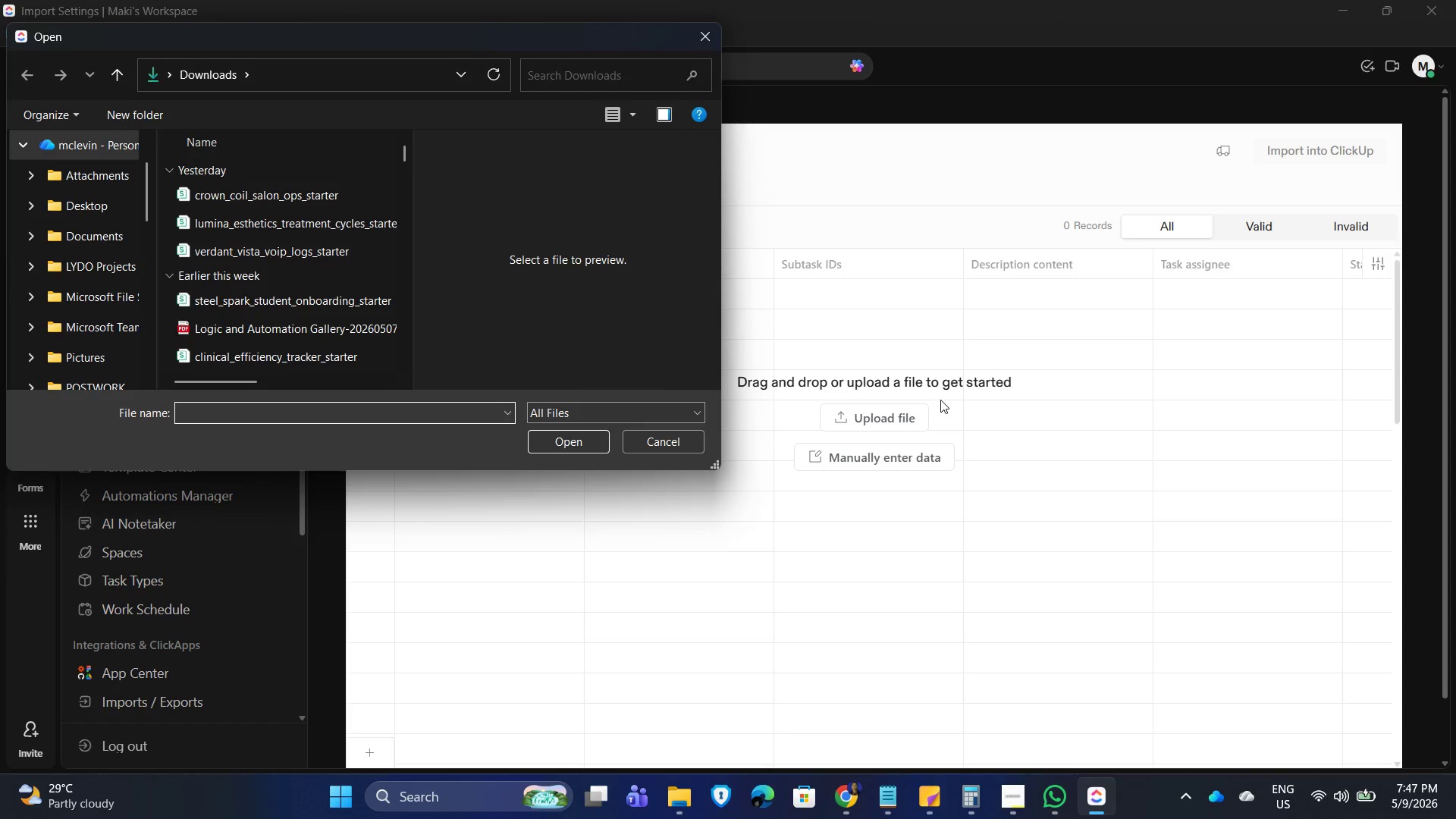 
left_click([251, 194])
 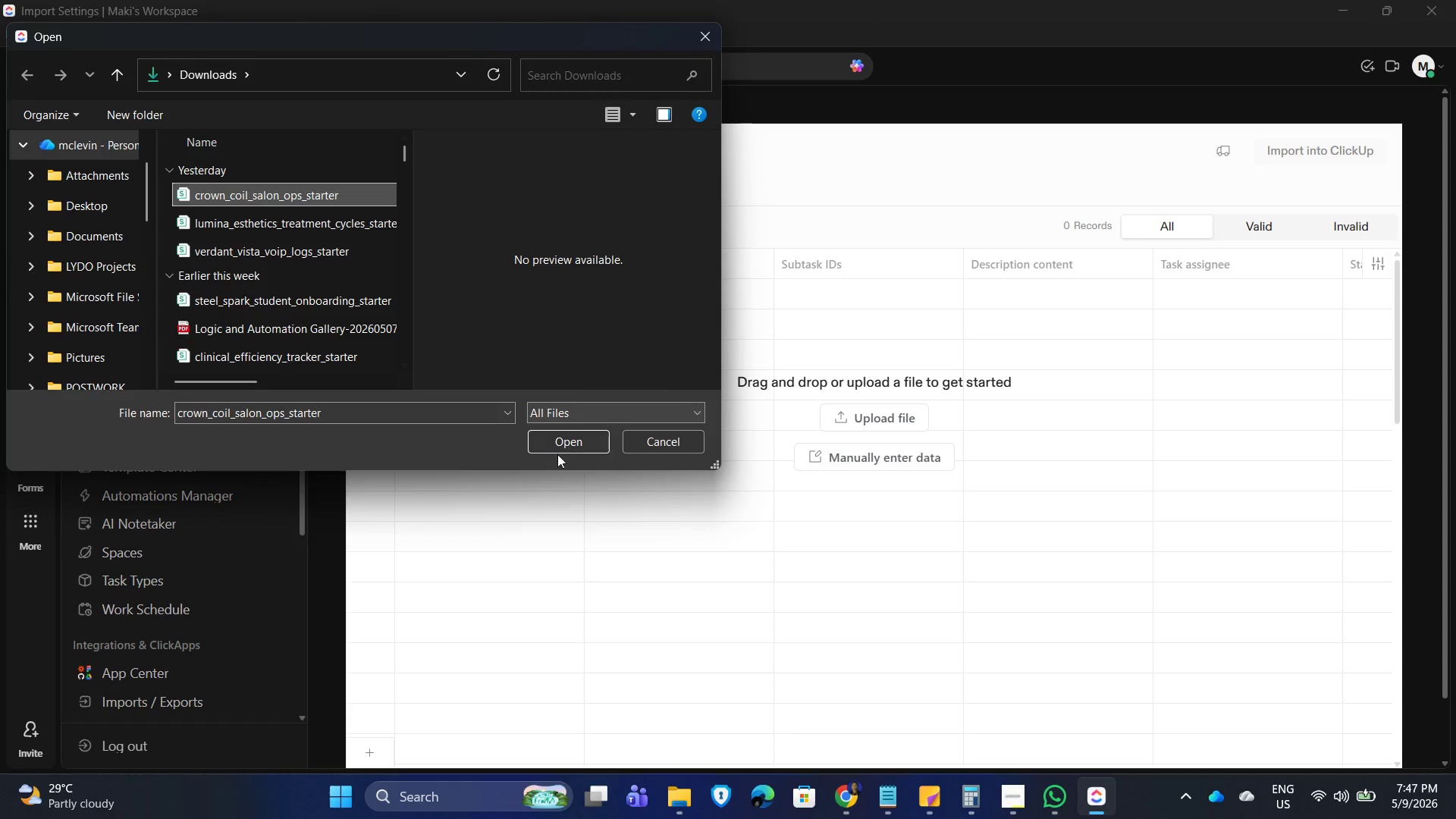 
left_click([573, 441])
 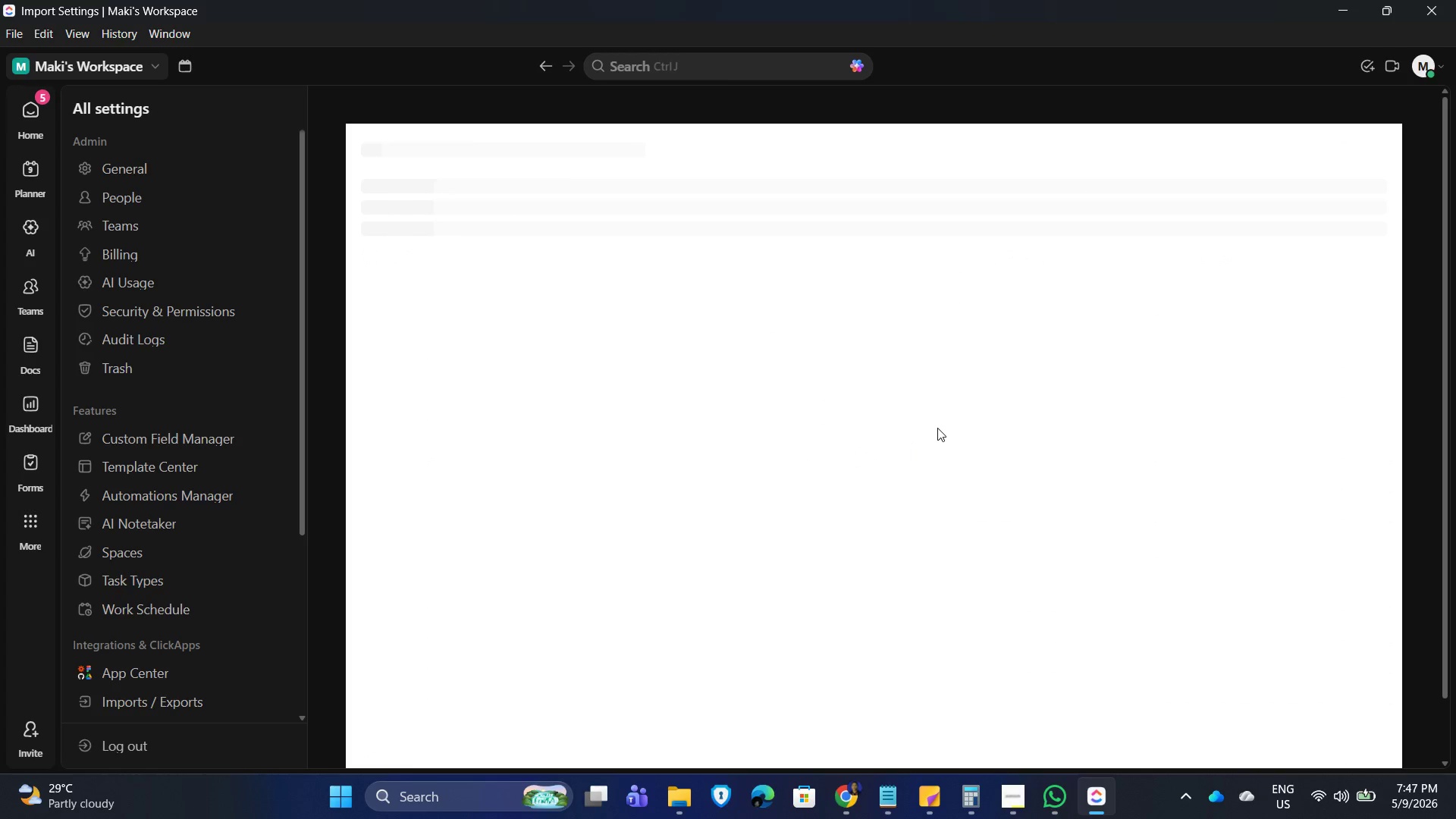 
wait(9.59)
 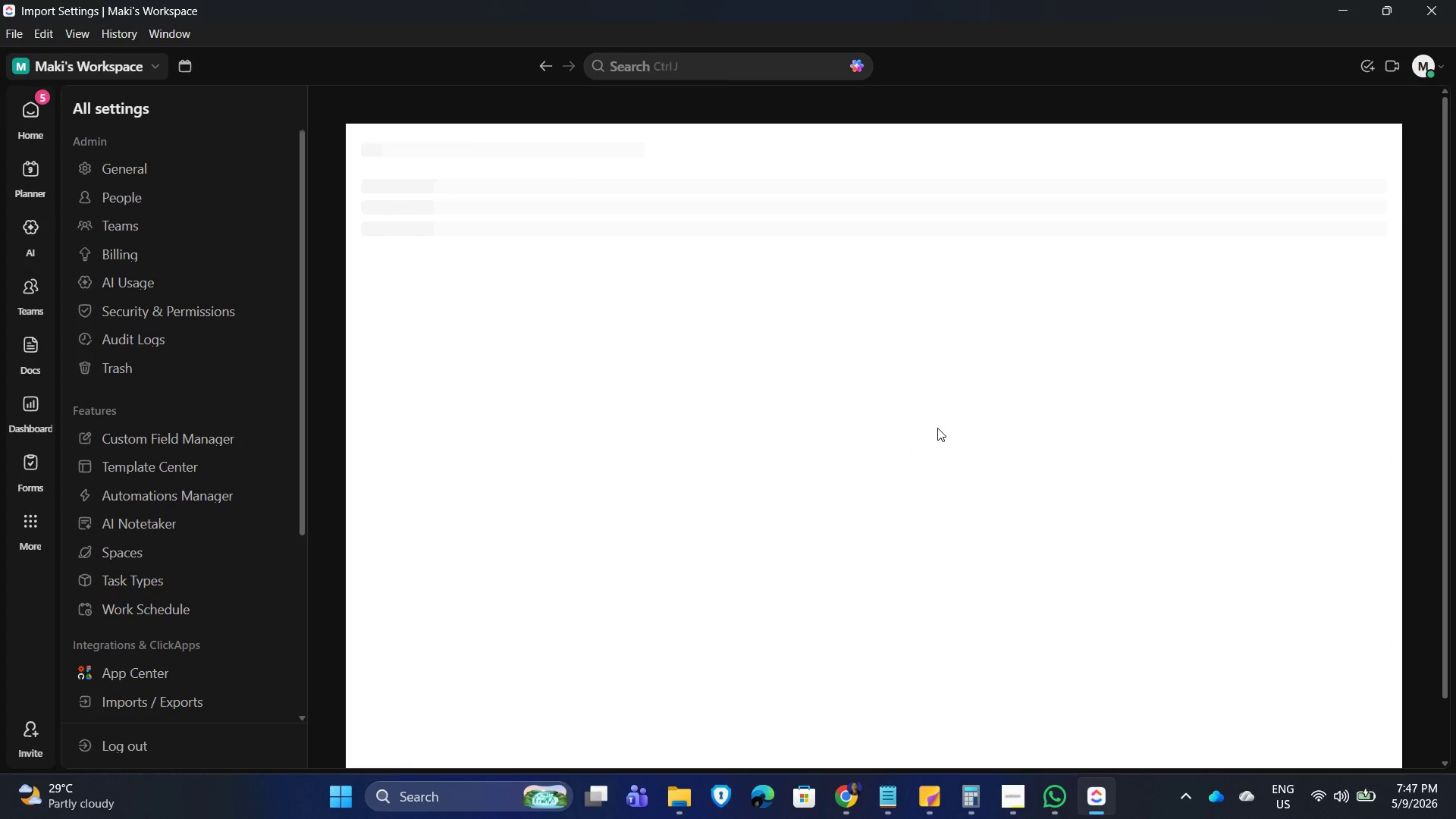 
left_click([890, 322])
 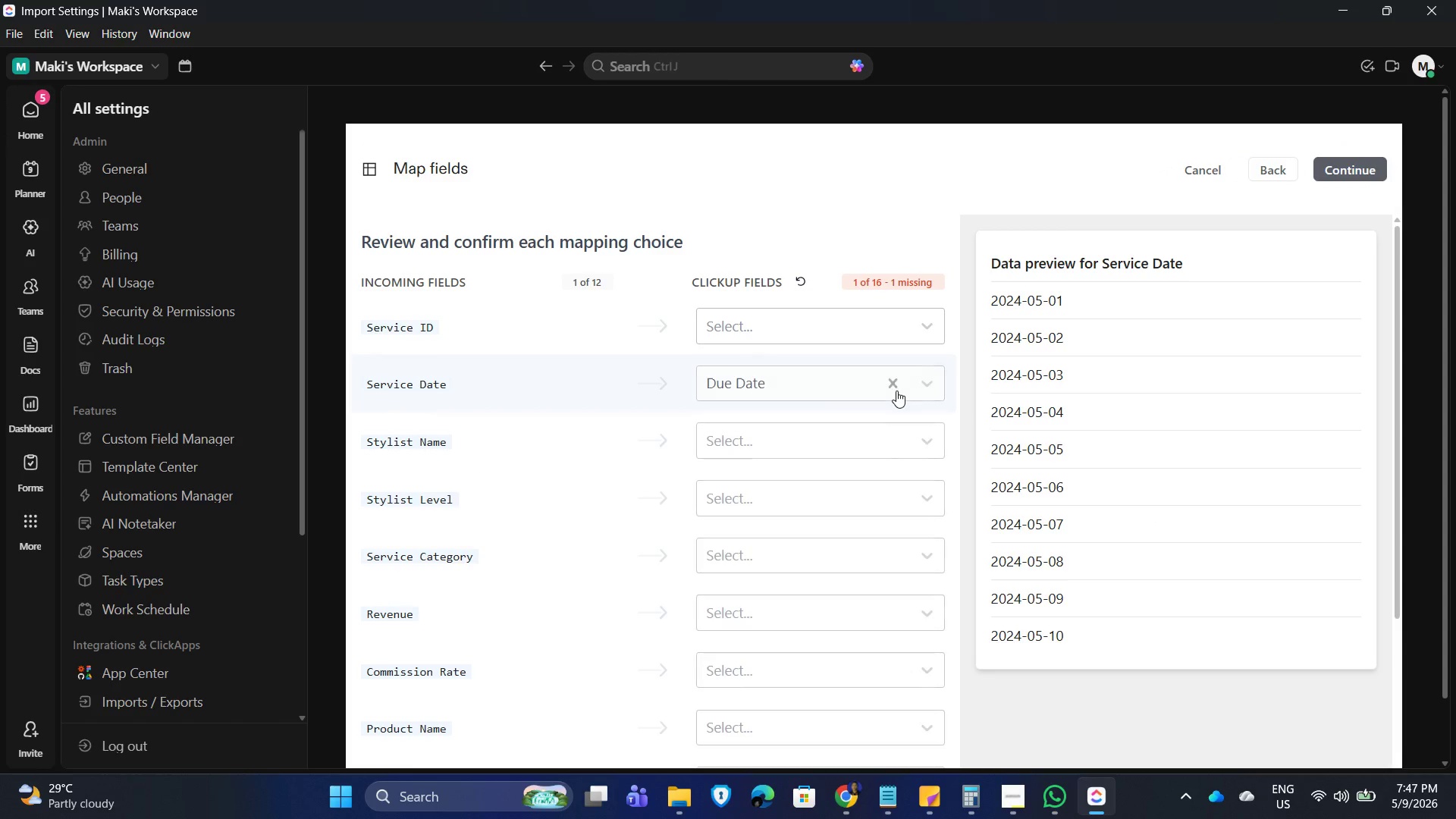 
left_click([897, 381])
 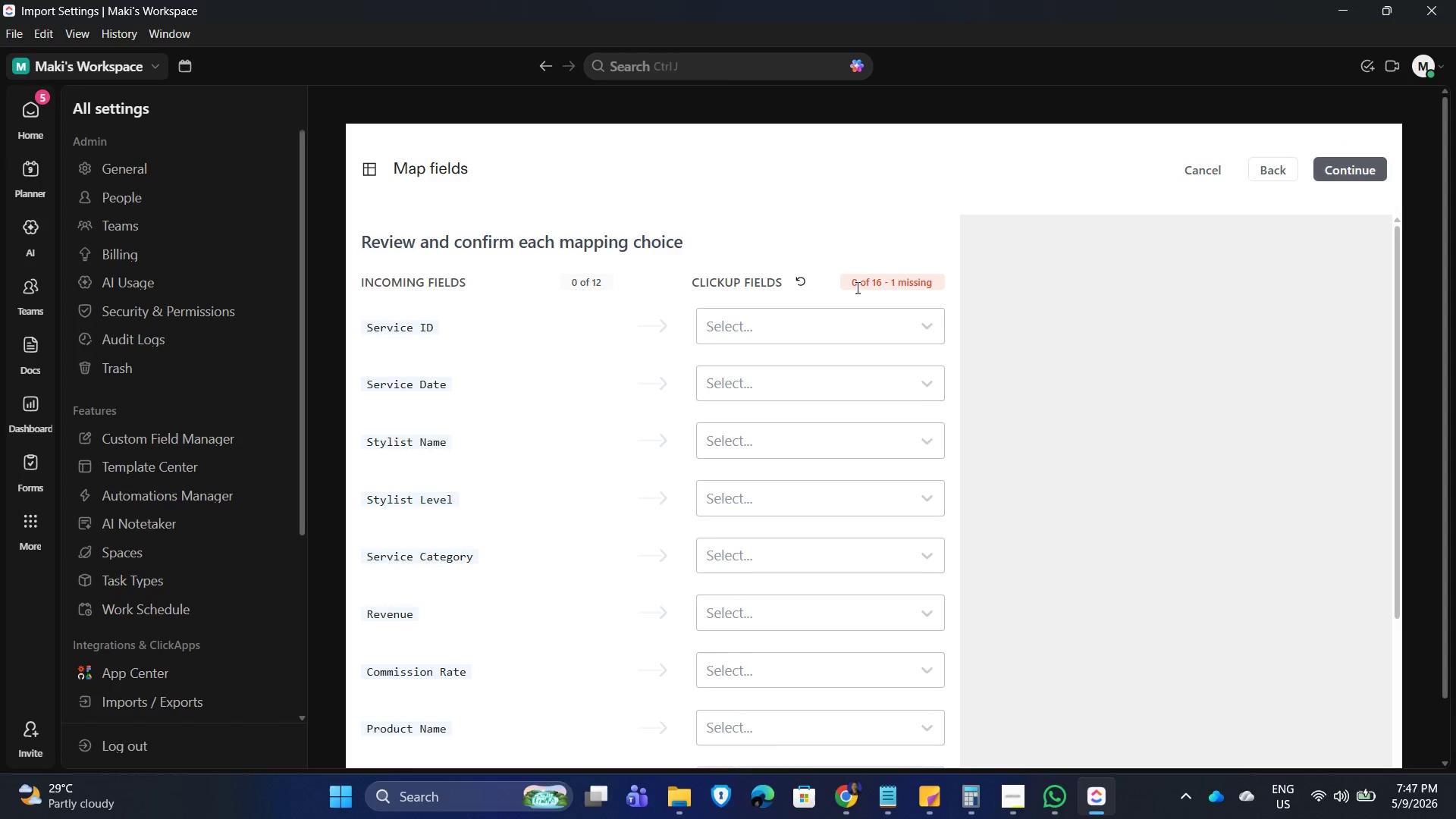 
scroll: coordinate [836, 410], scroll_direction: down, amount: 3.0
 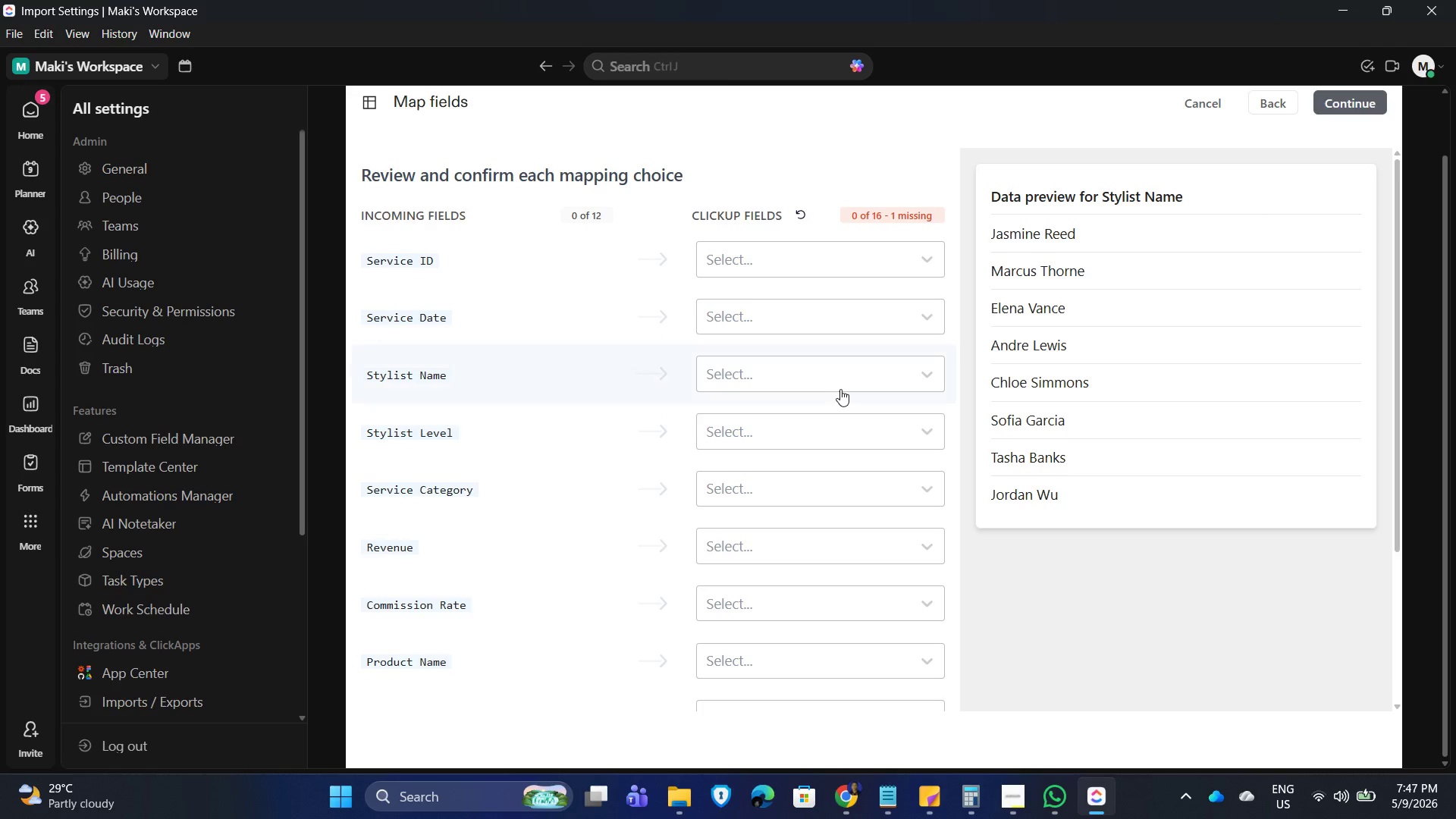 
scroll: coordinate [784, 318], scroll_direction: up, amount: 4.0
 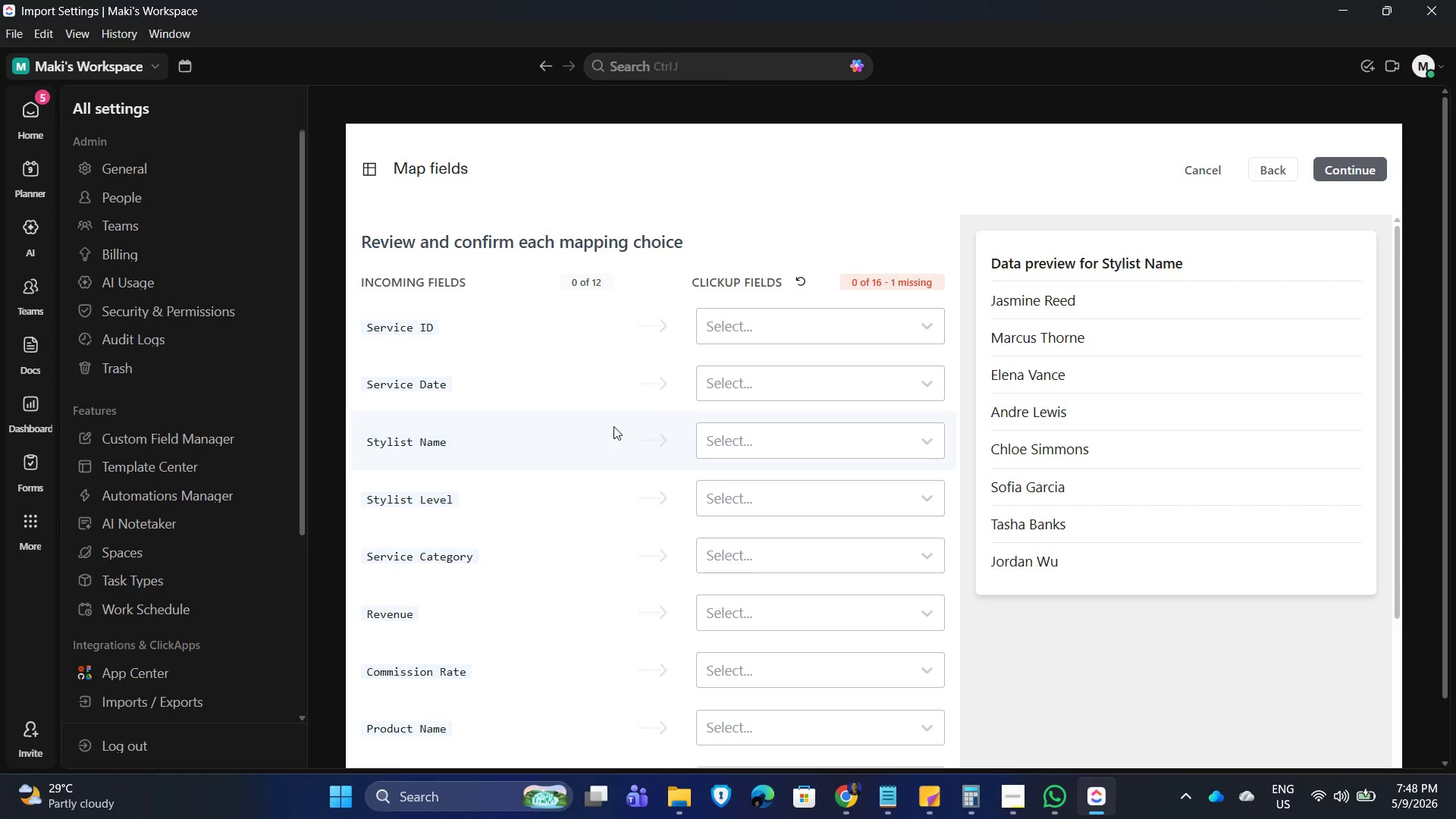 
wait(13.86)
 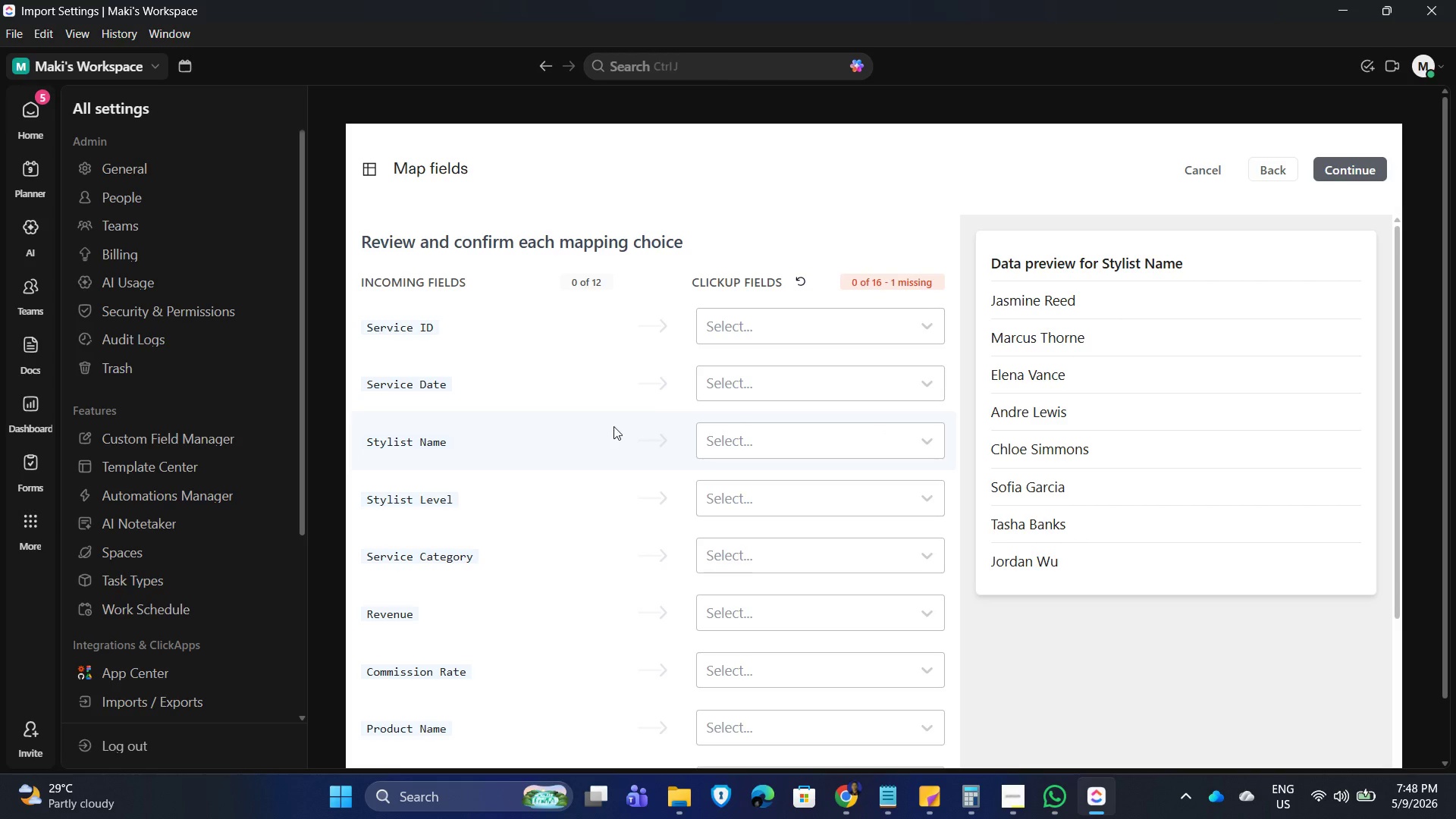 
scroll: coordinate [870, 513], scroll_direction: down, amount: 3.0
 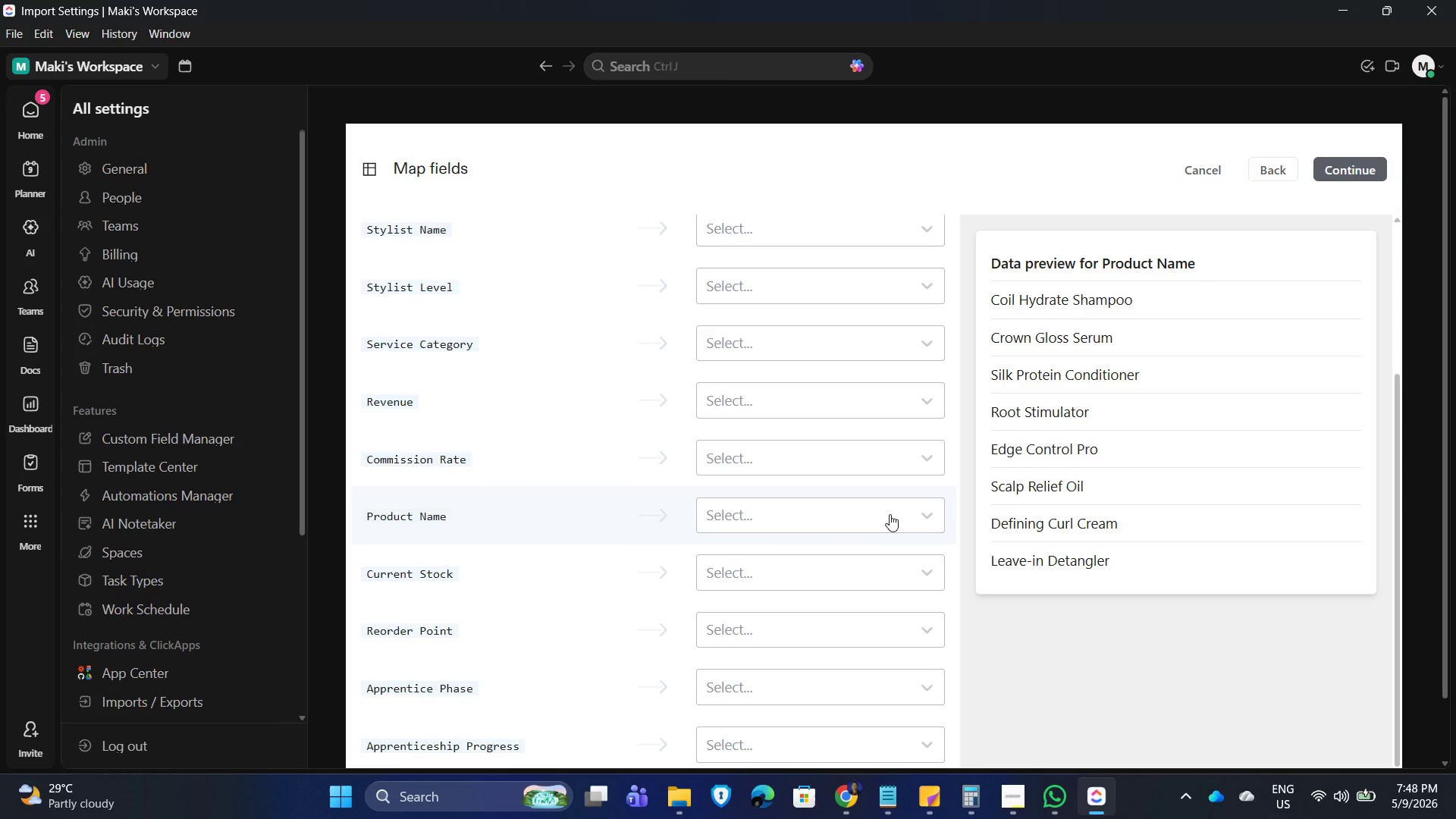 
left_click([890, 514])
 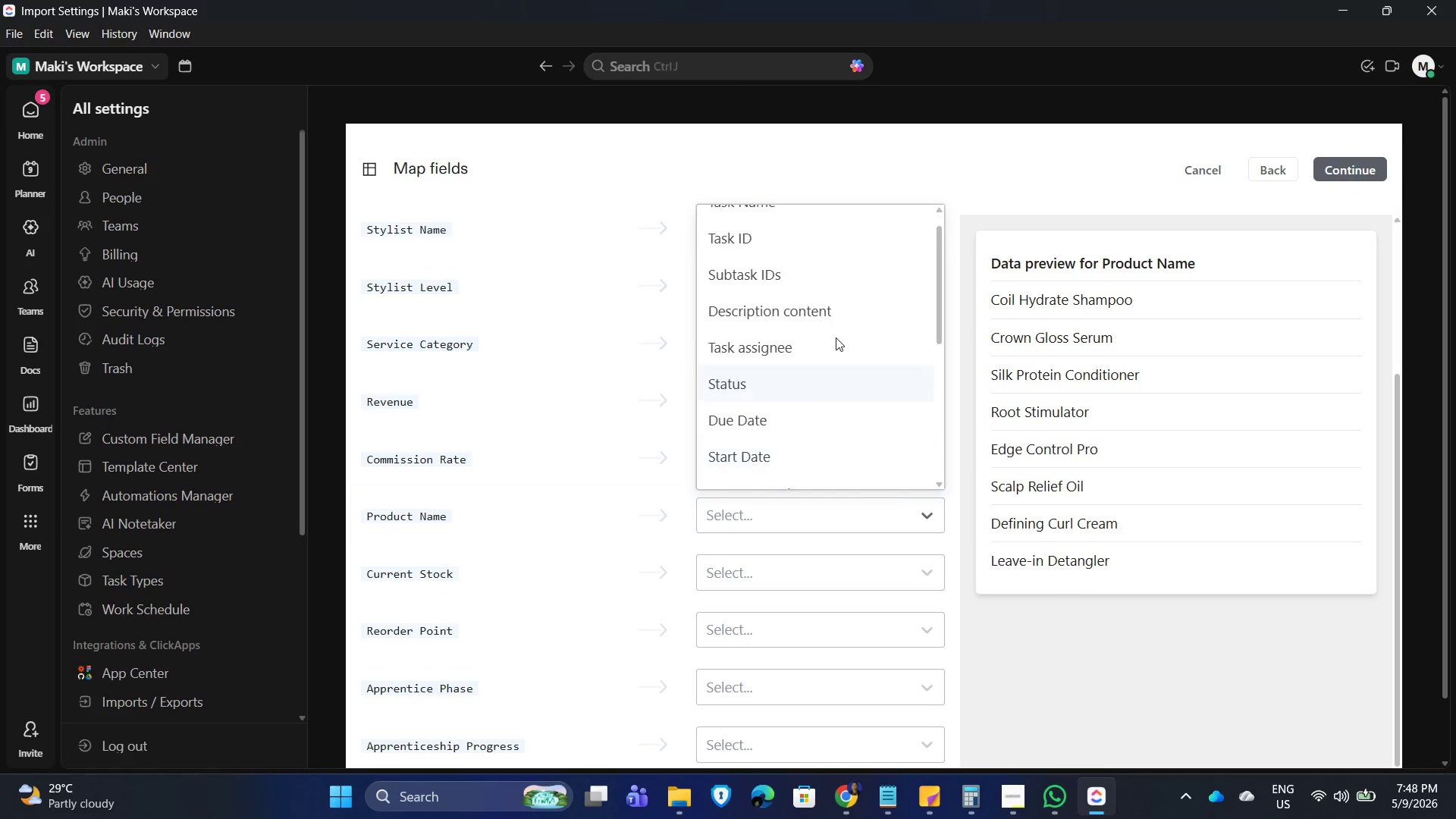 
scroll: coordinate [805, 276], scroll_direction: up, amount: 2.0
 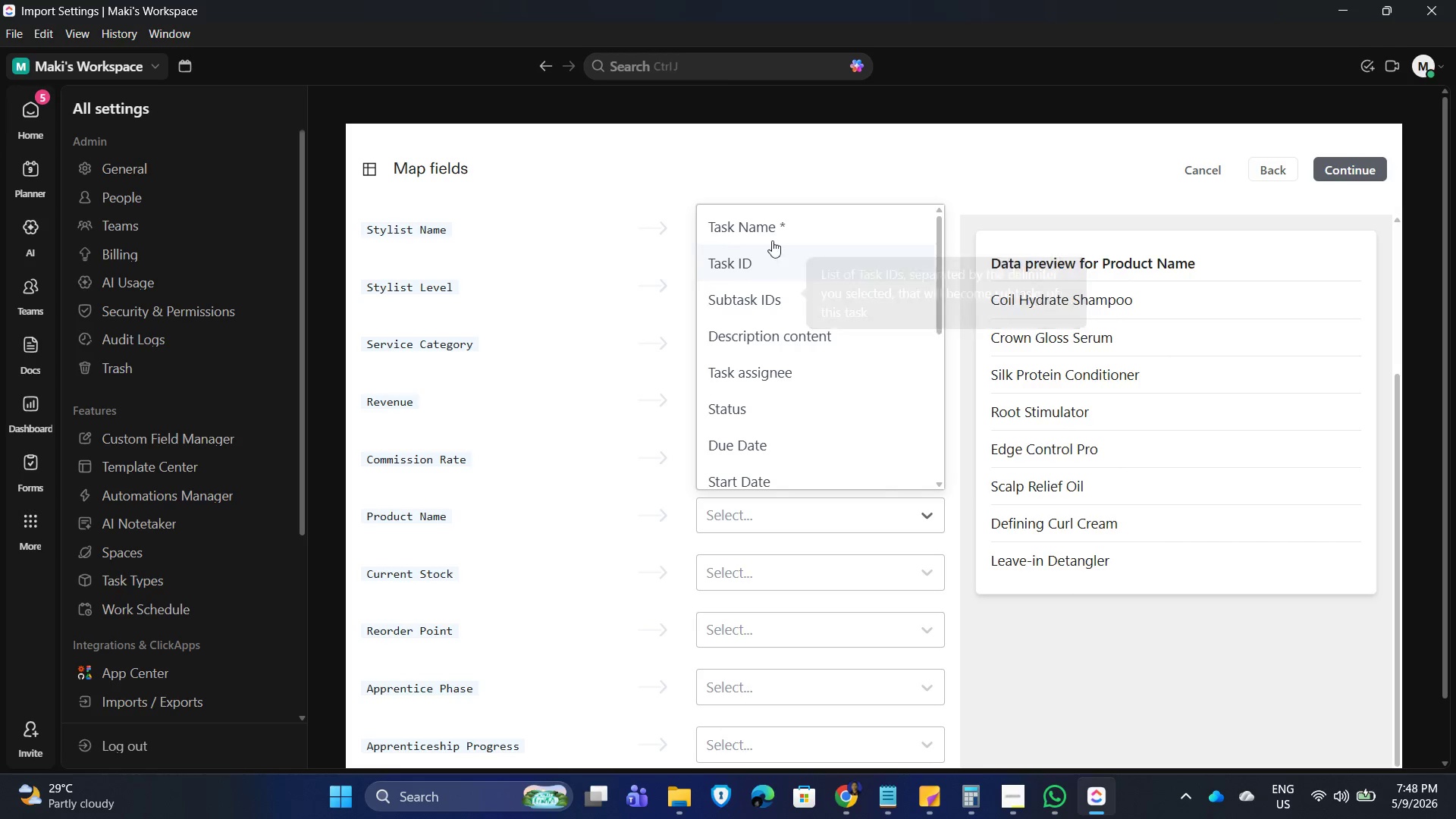 
left_click([768, 227])